 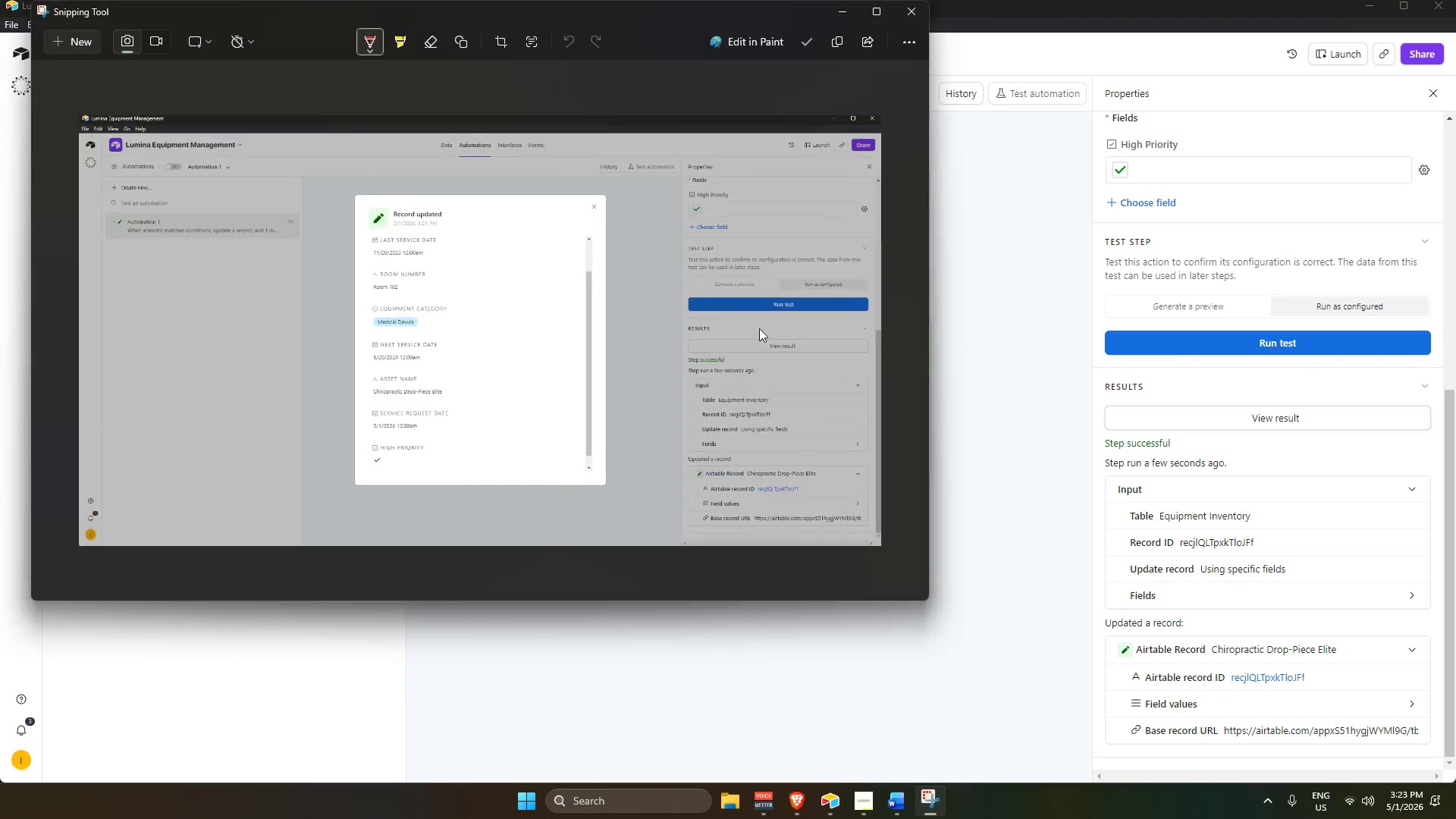 
left_click([908, 21])
 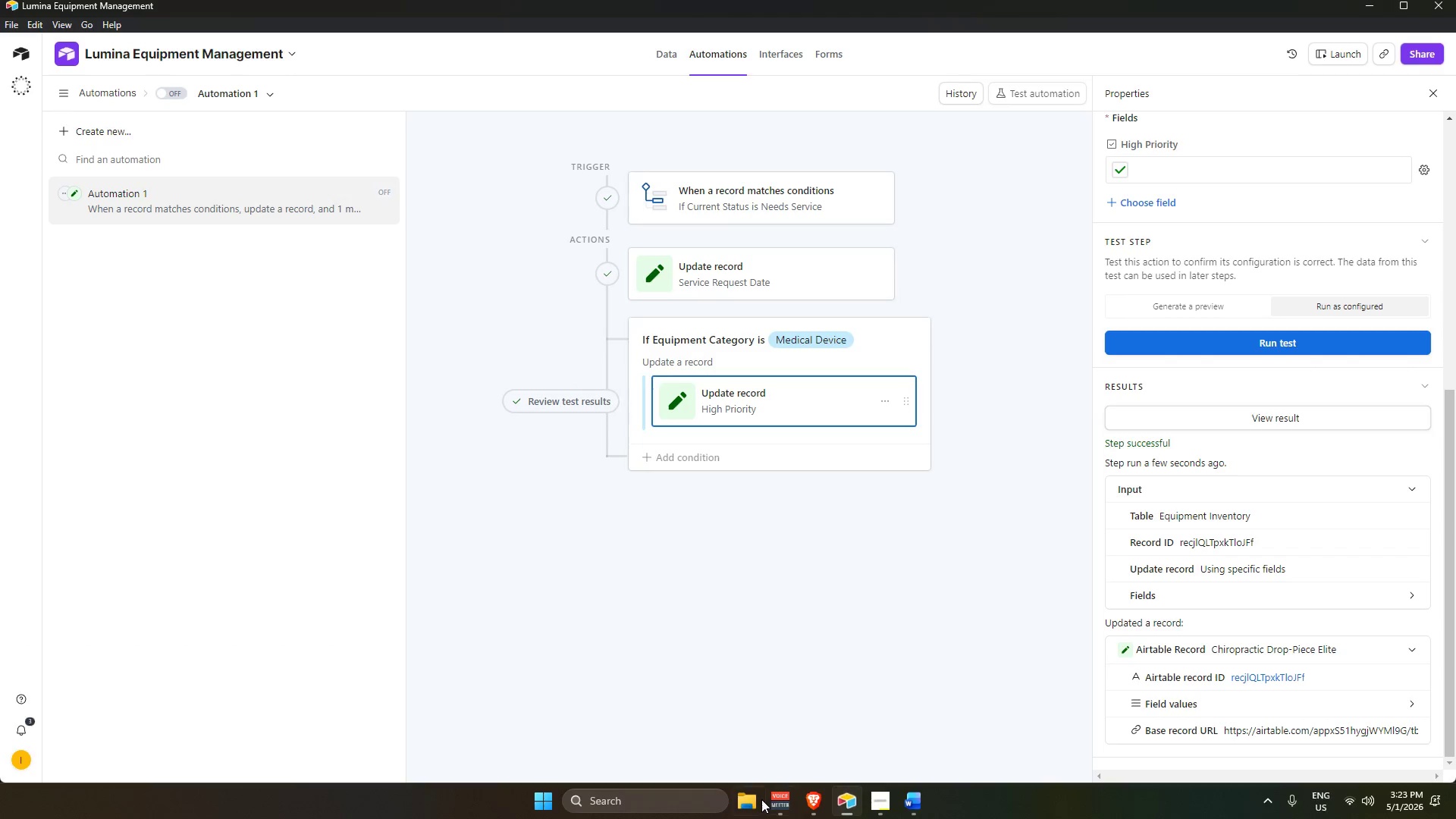 
left_click([817, 801])
 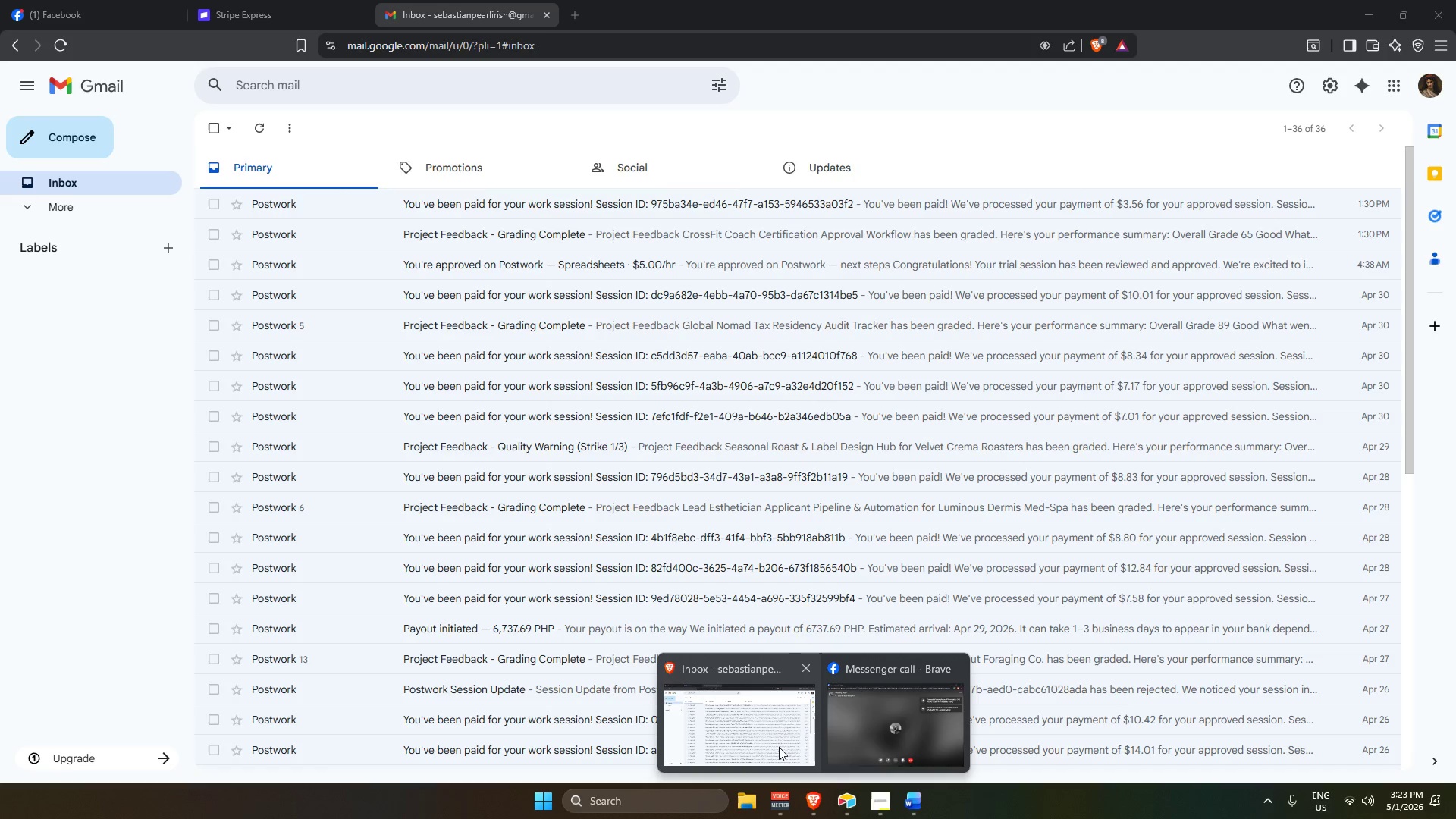 
left_click([778, 747])
 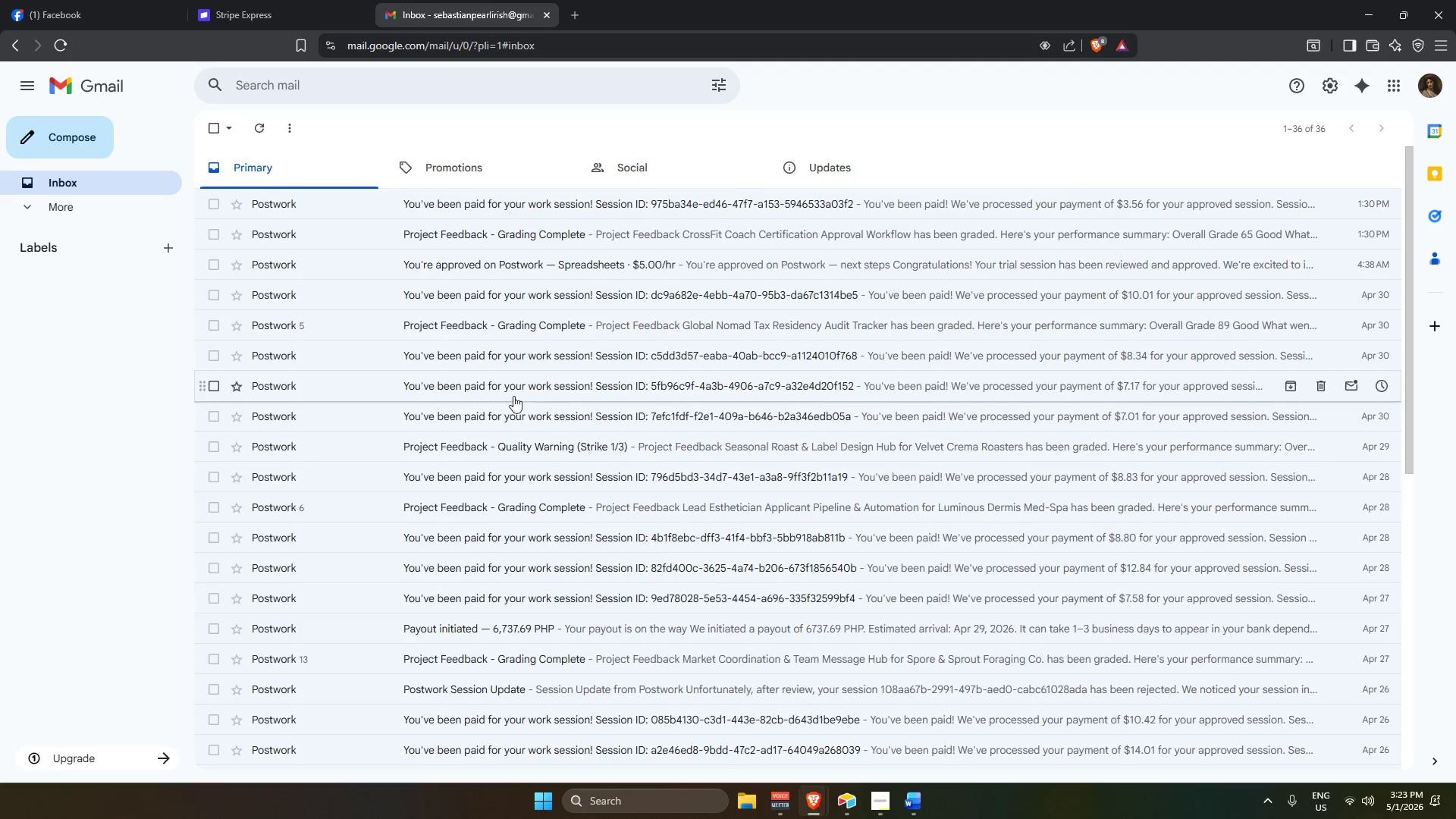 
scroll: coordinate [511, 395], scroll_direction: up, amount: 3.0
 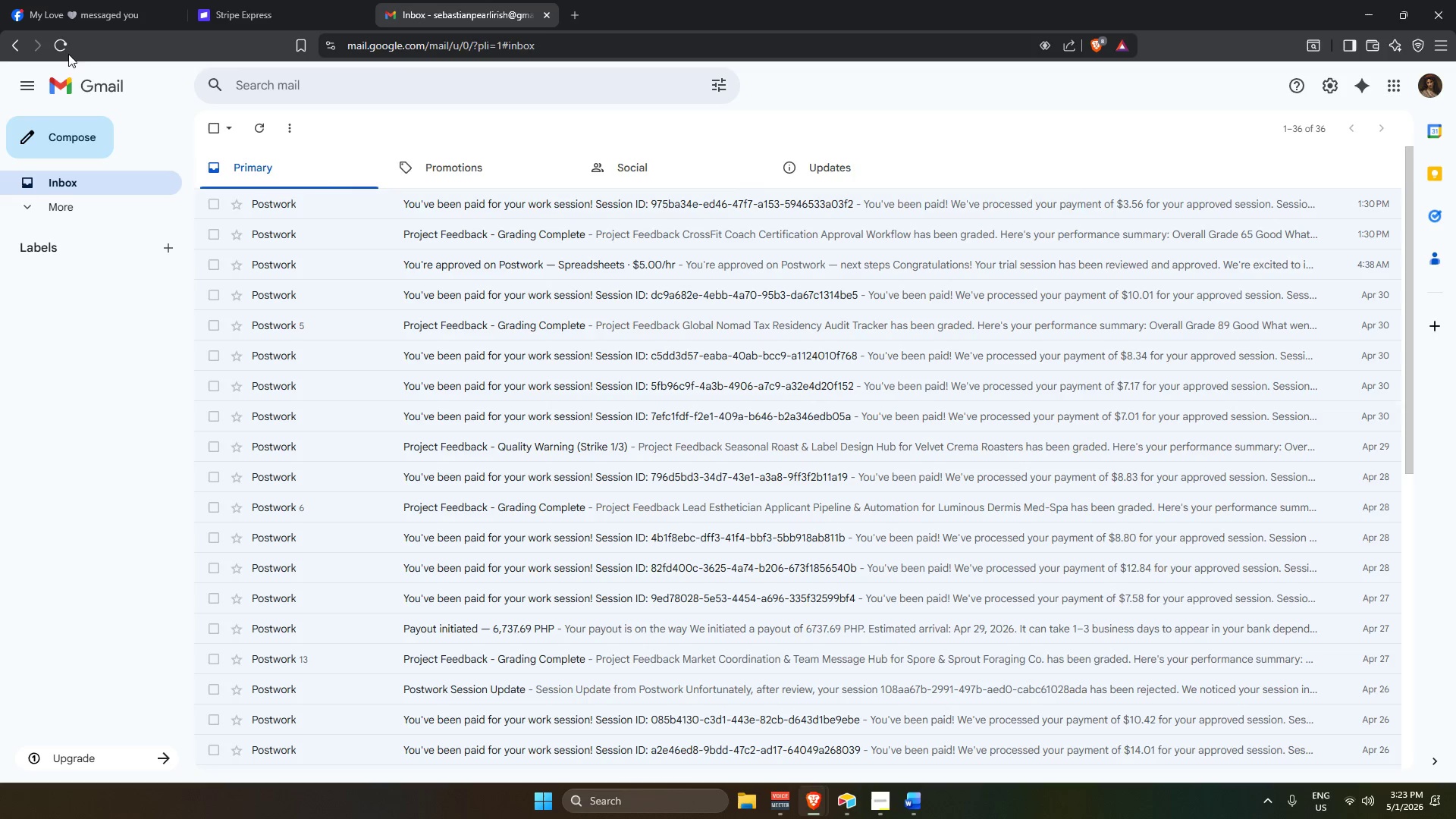 
left_click([61, 49])
 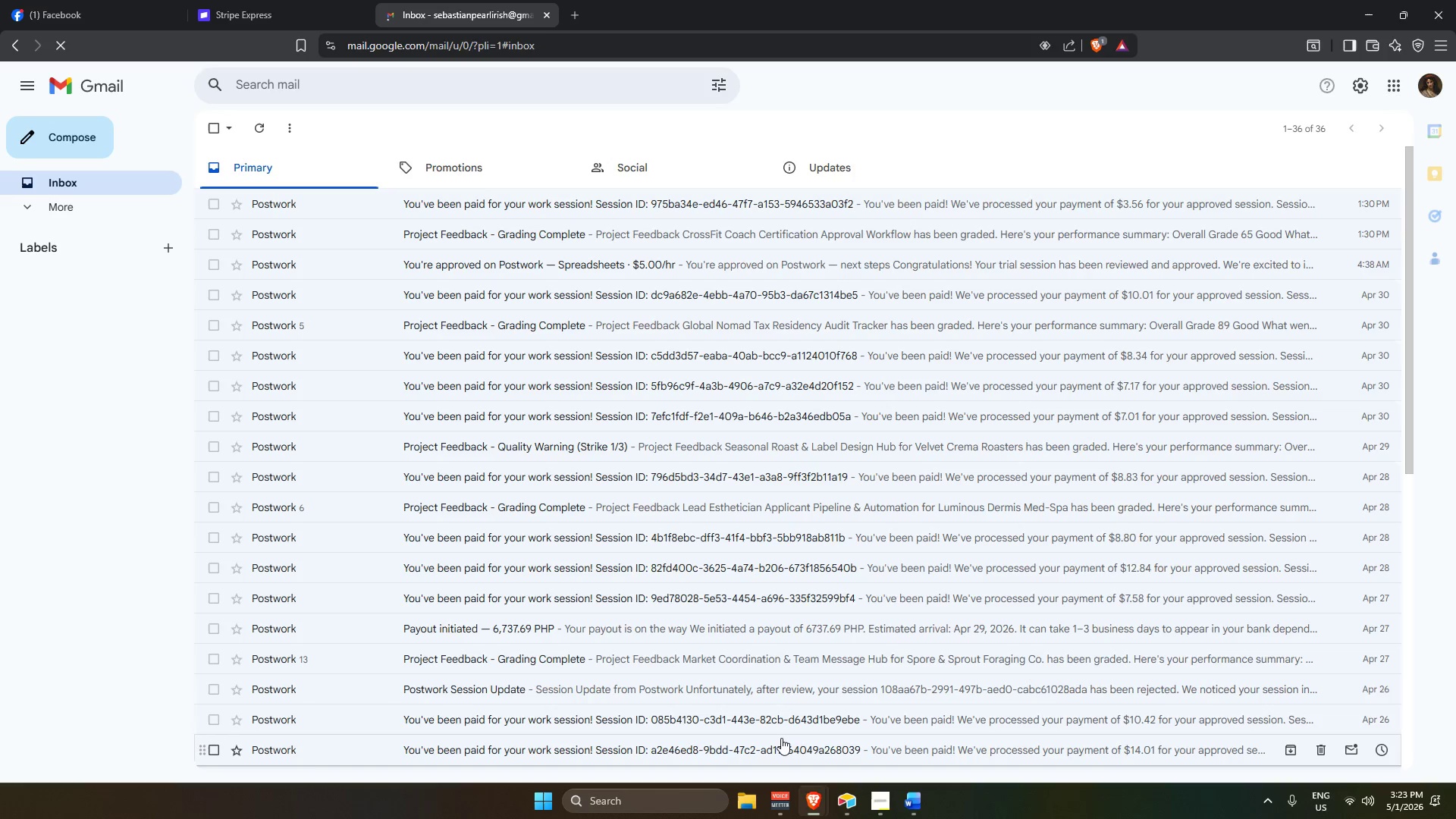 
scroll: coordinate [645, 327], scroll_direction: up, amount: 3.0
 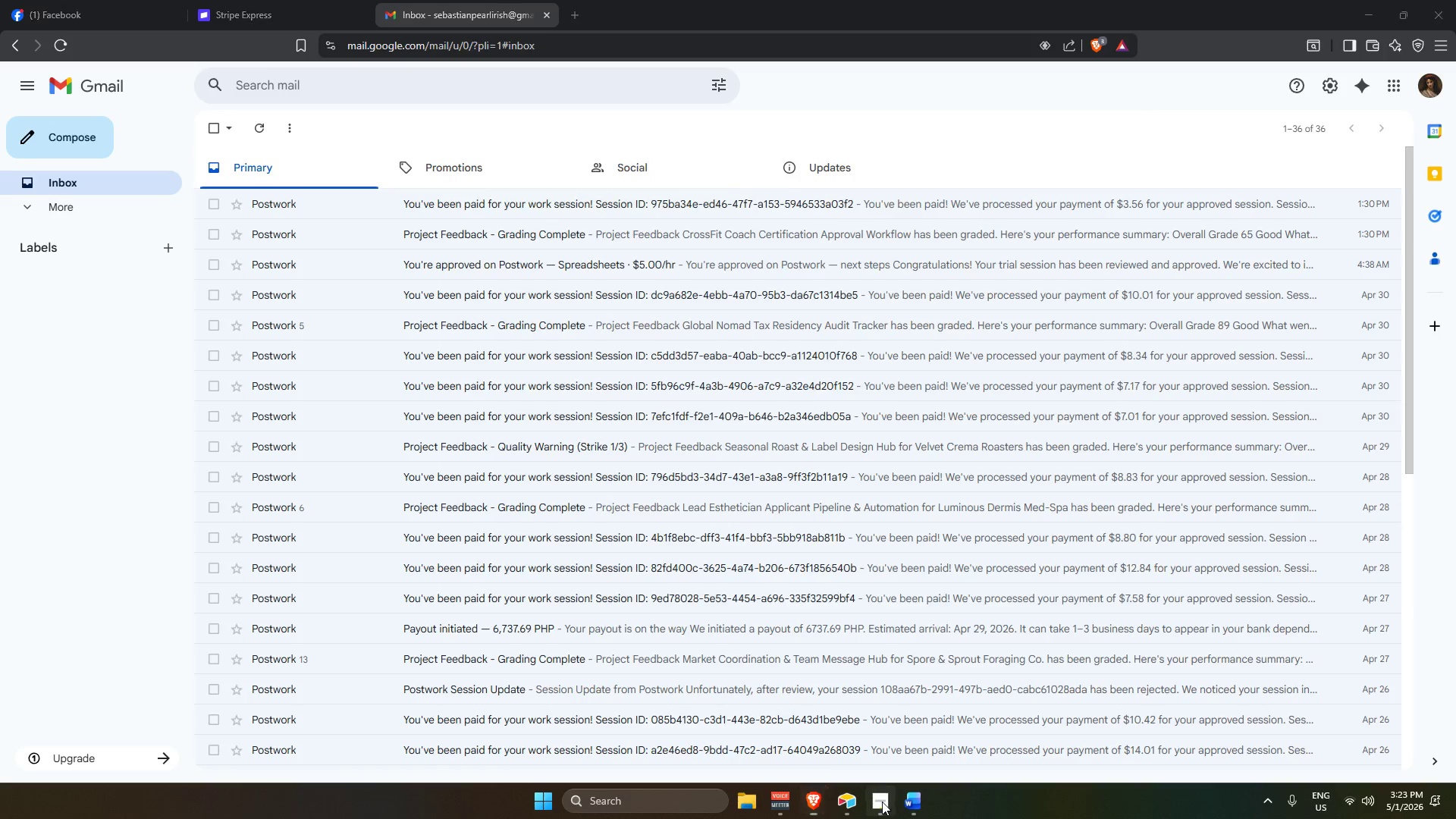 
double_click([846, 799])
 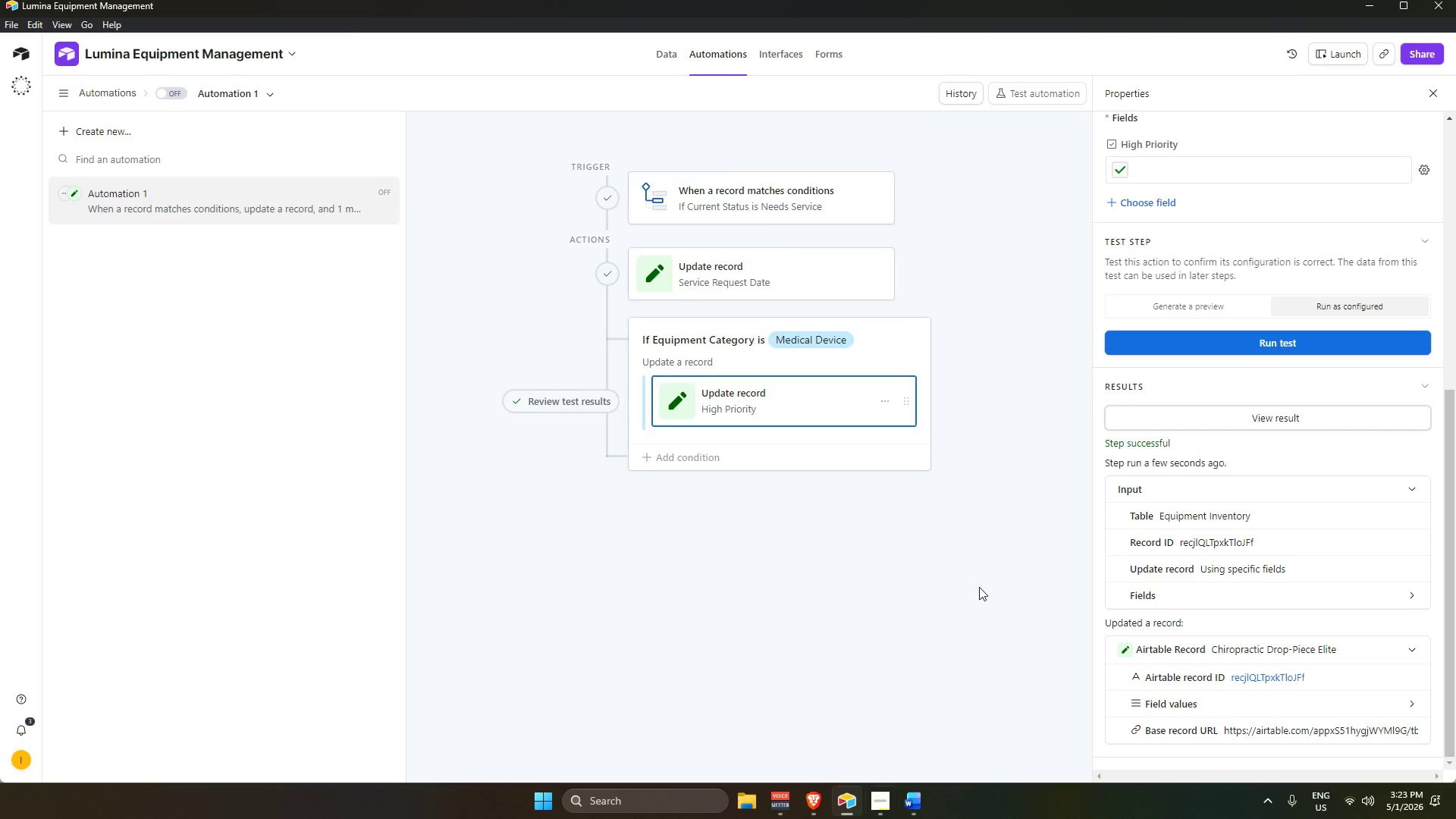 
left_click([979, 586])